 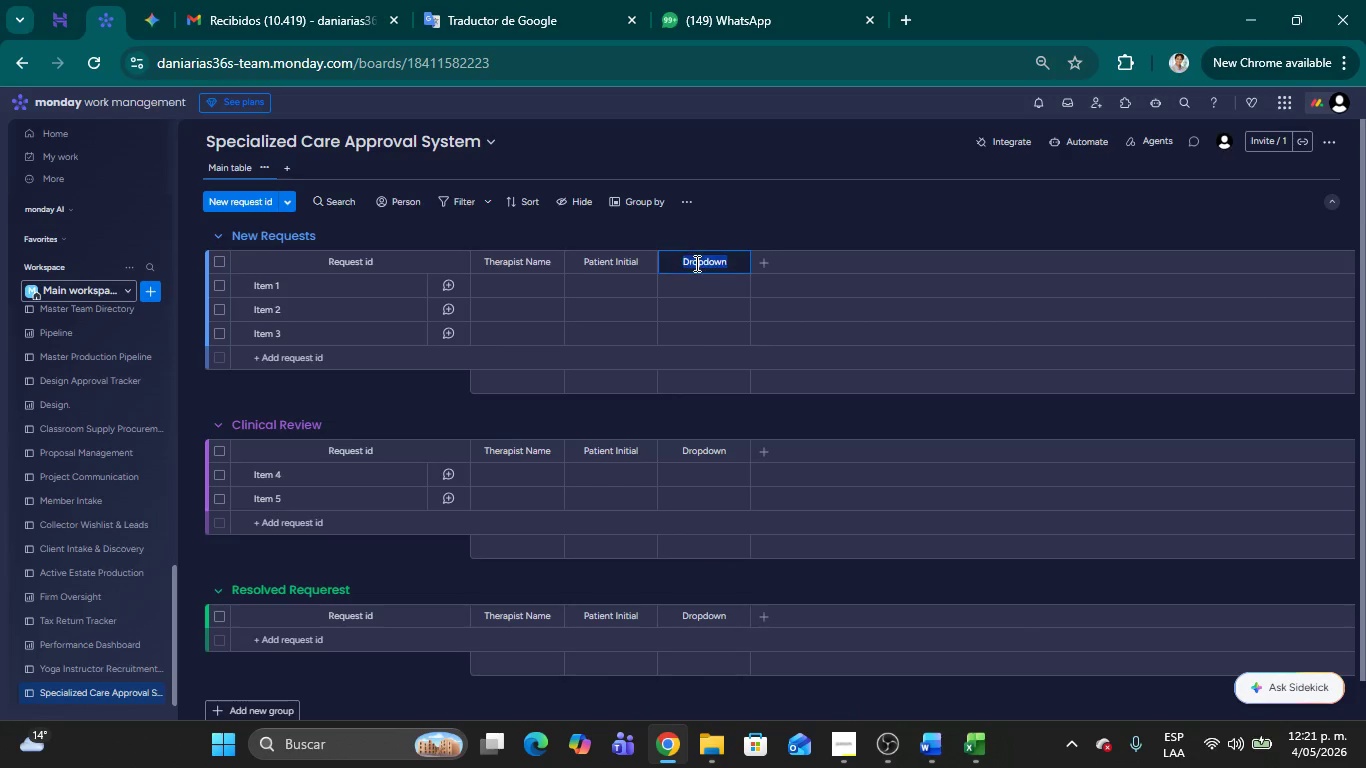 
key(Control+V)
 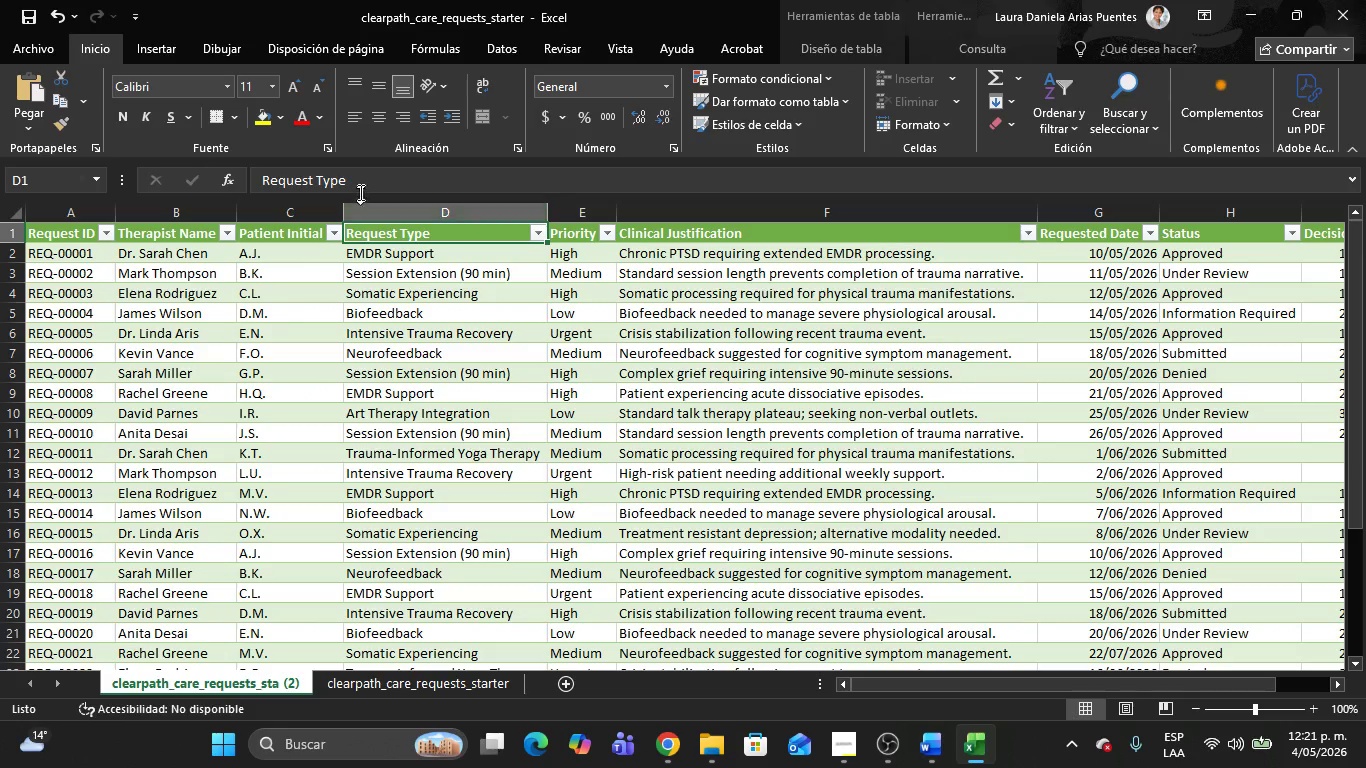 
left_click_drag(start_coordinate=[349, 183], to_coordinate=[240, 182])
 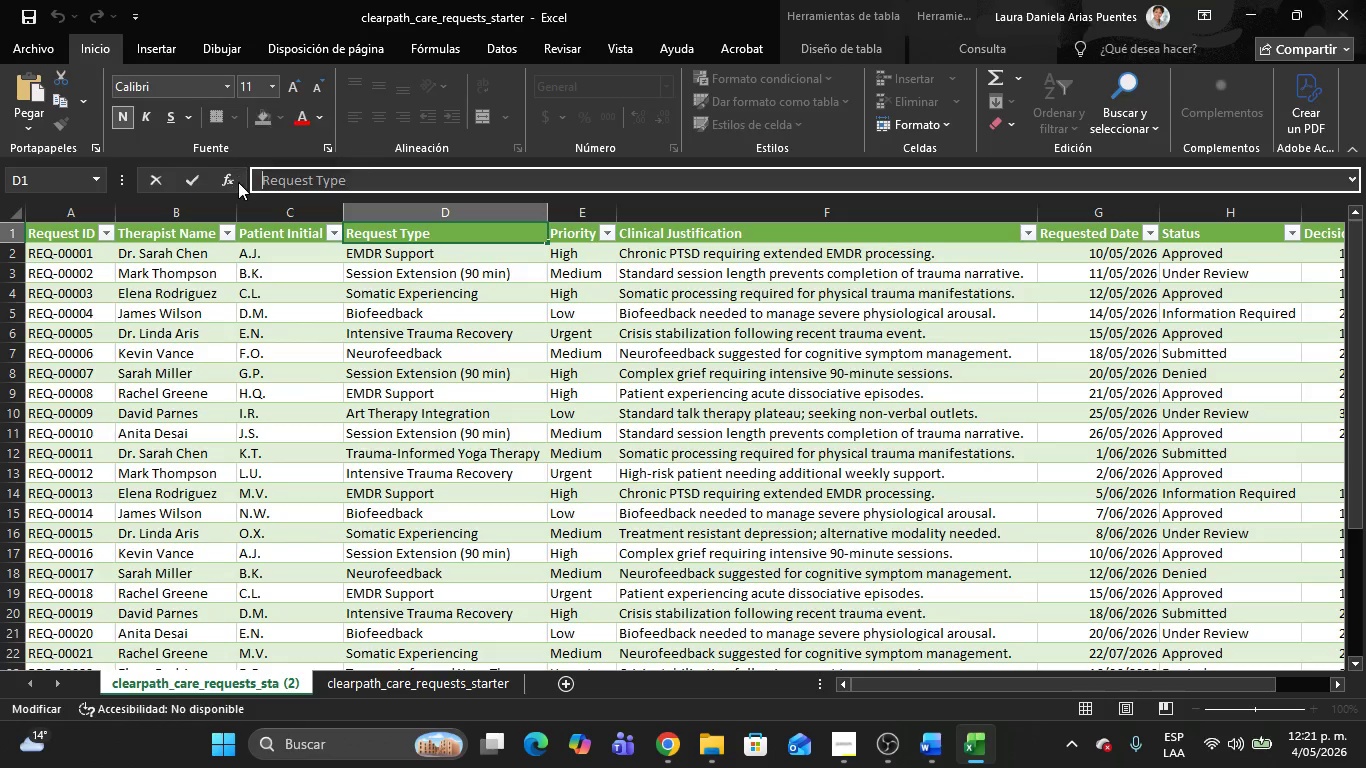 
key(Control+V)
 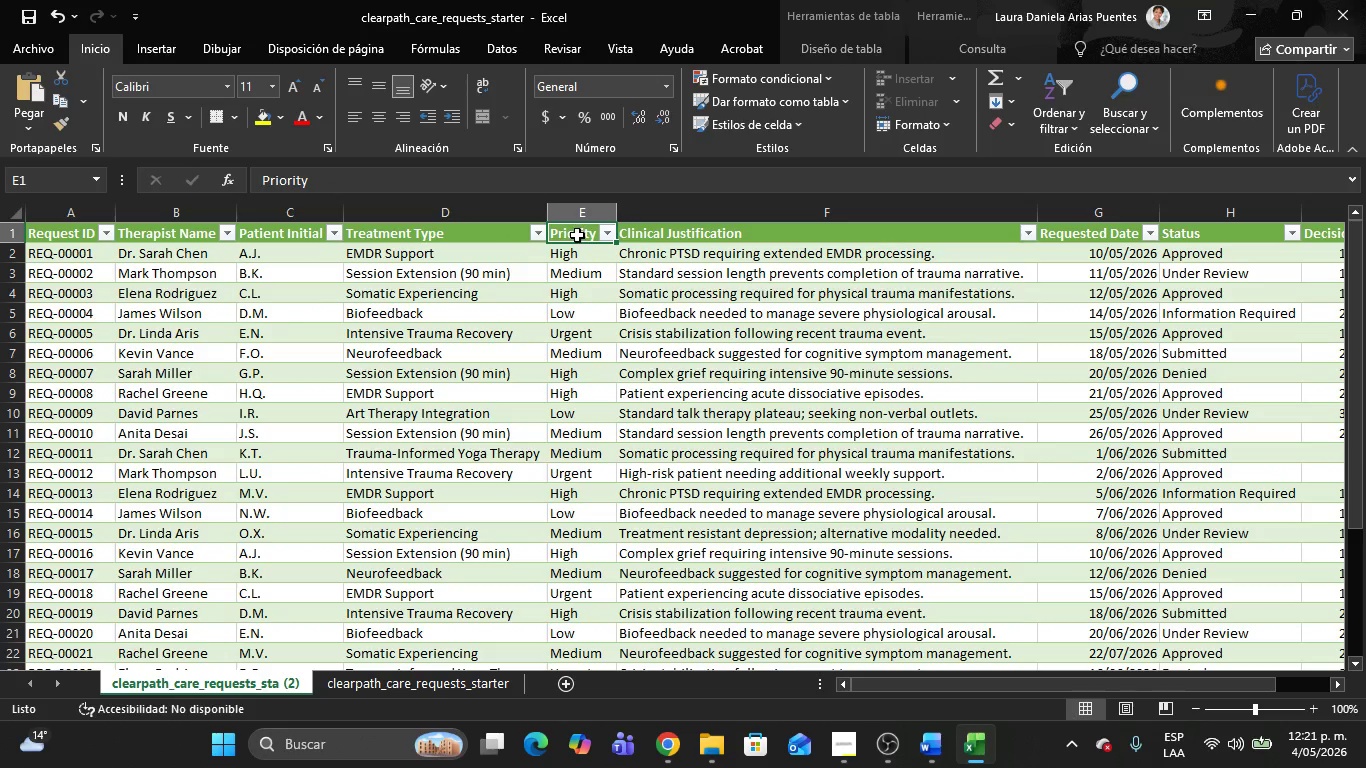 
key(Alt+AltLeft)
 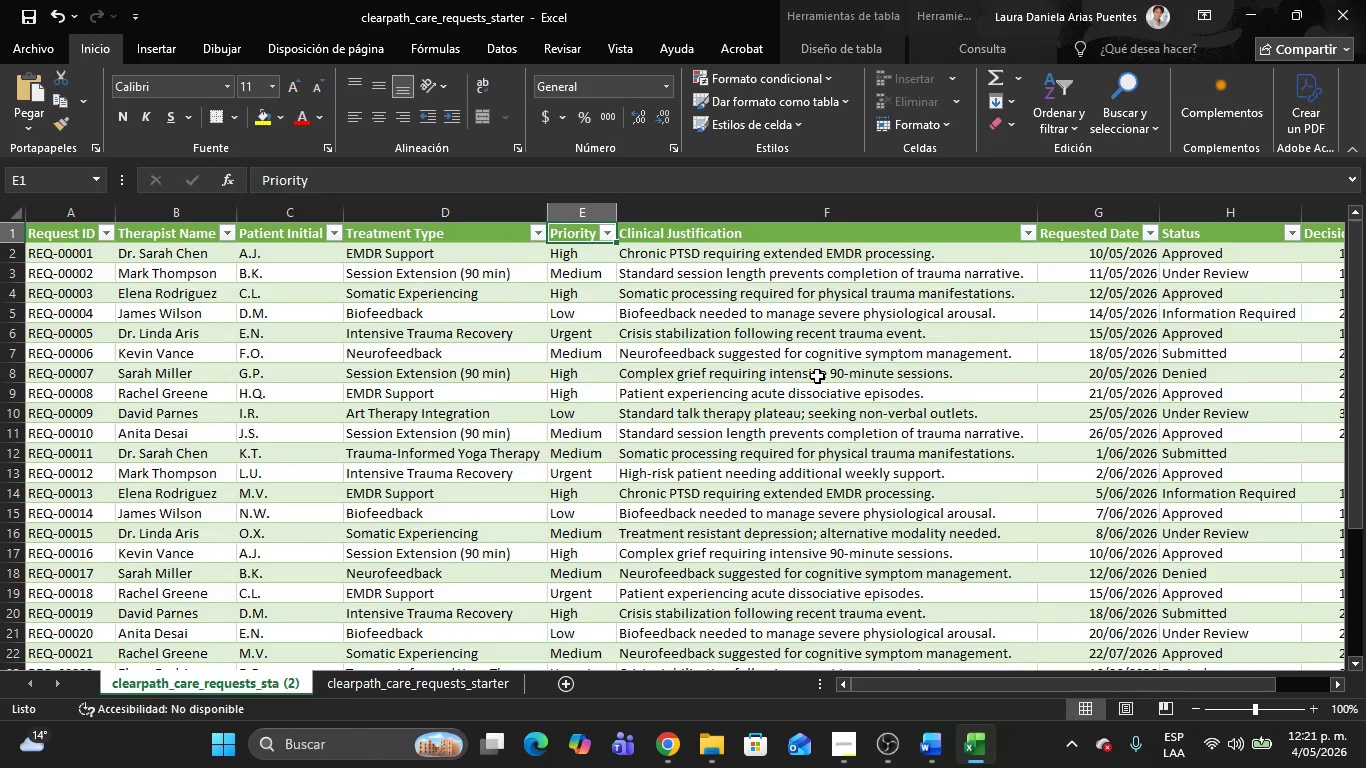 
key(Alt+Tab)
 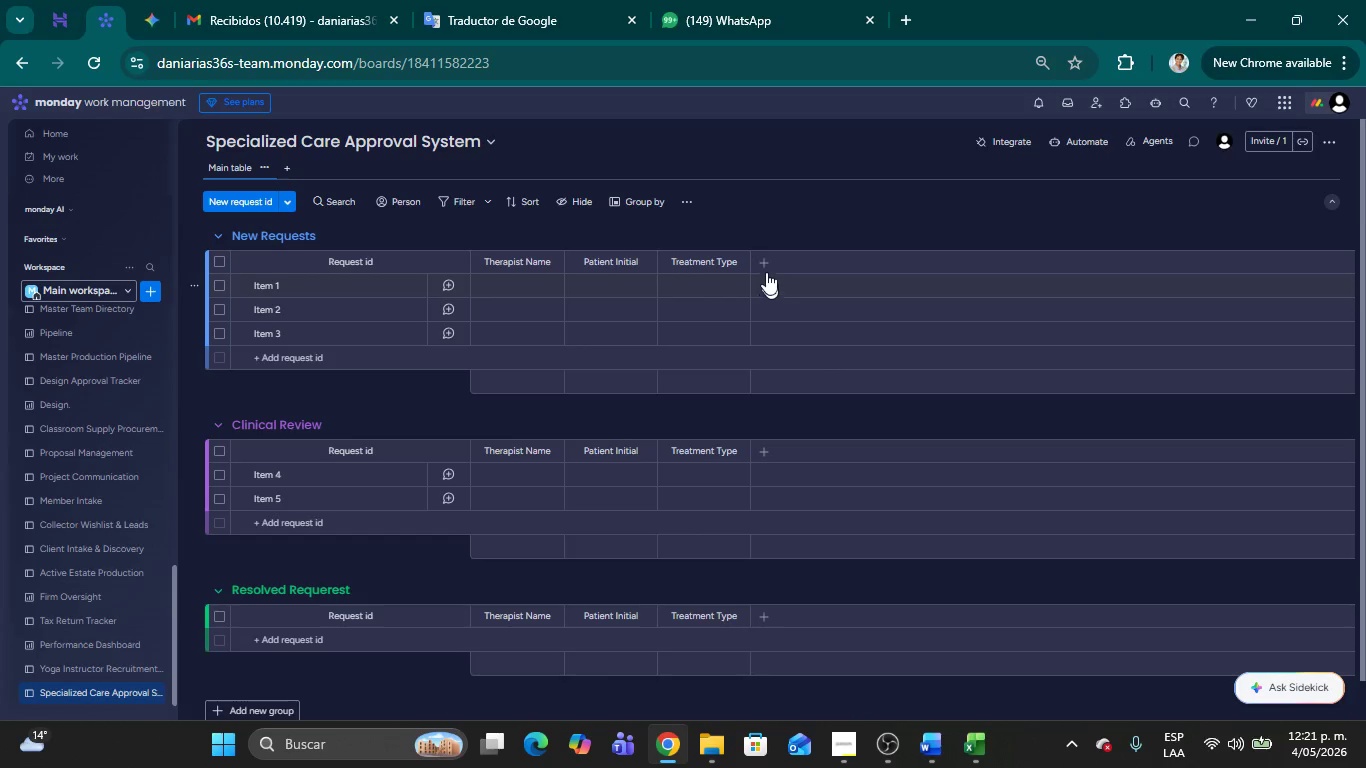 
left_click([755, 263])
 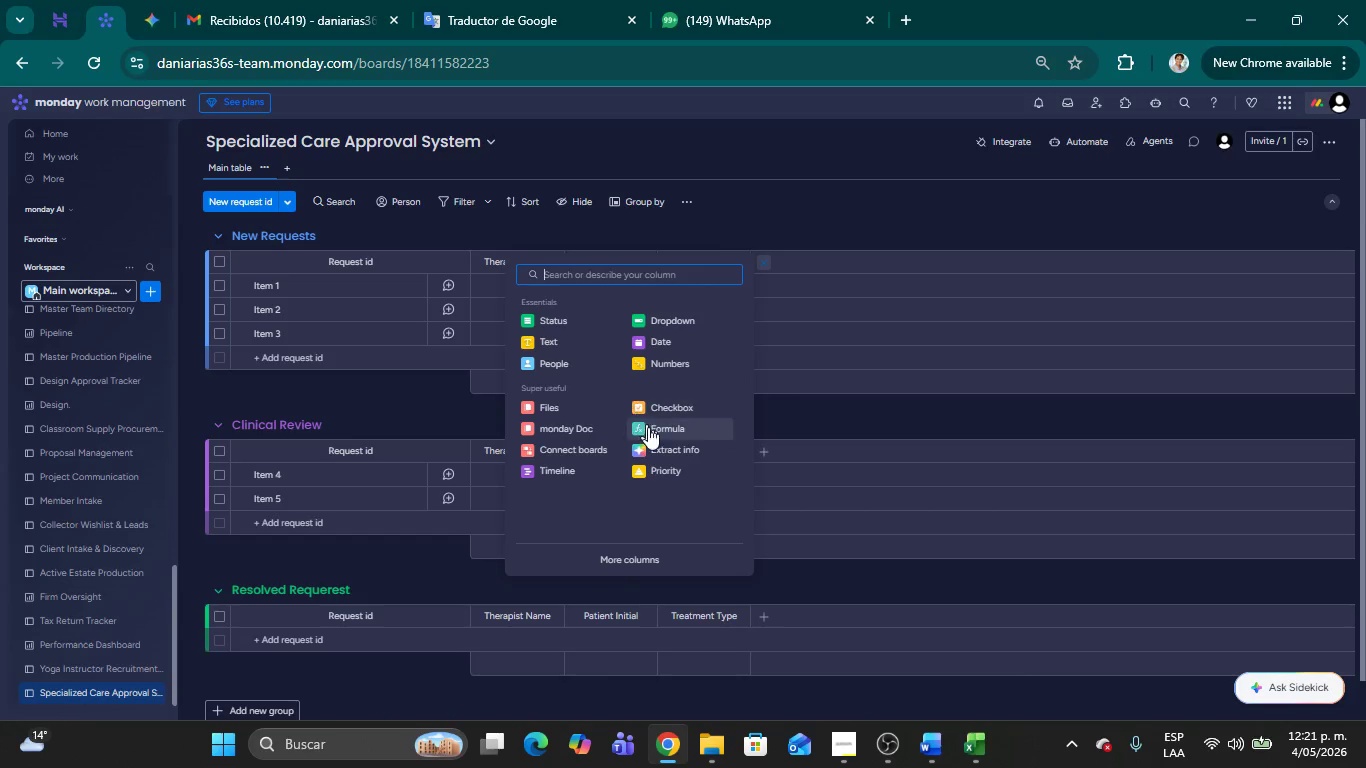 
left_click([679, 477])
 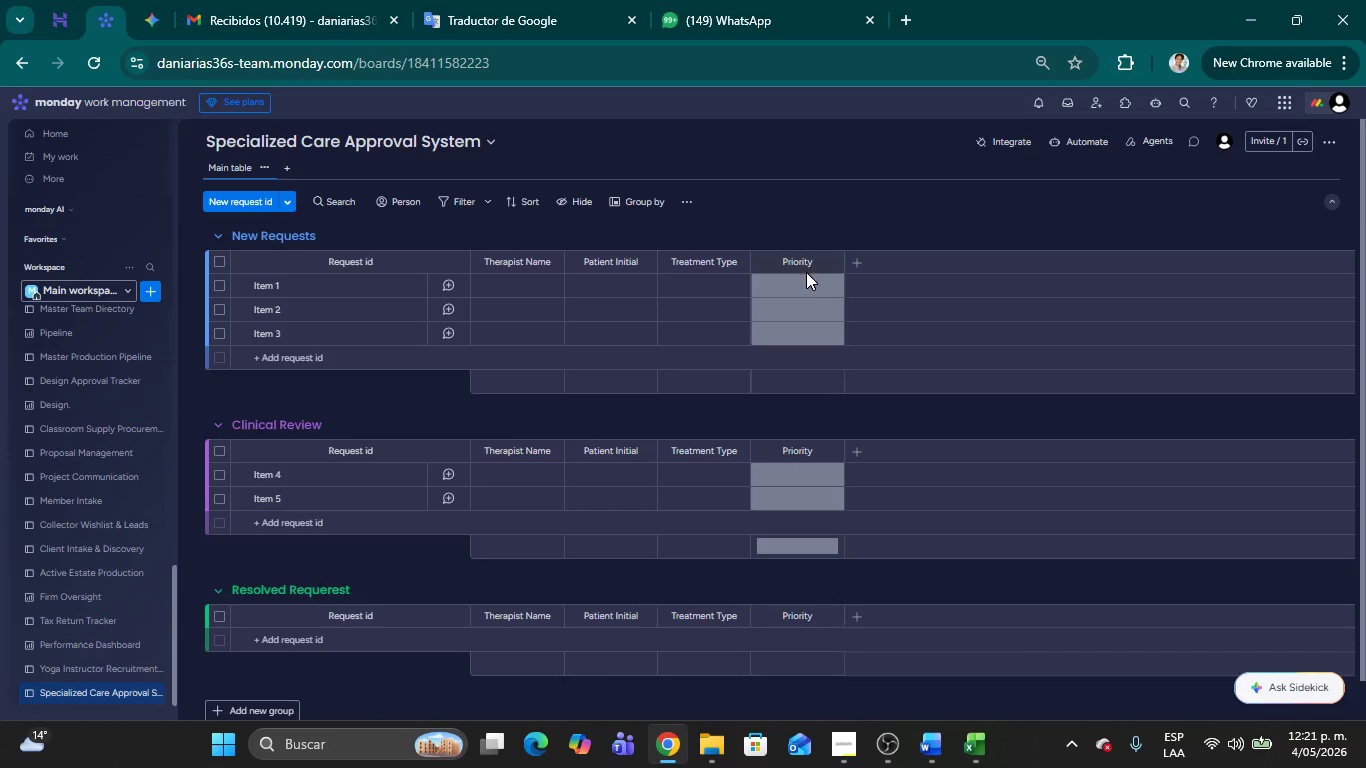 
left_click([805, 279])
 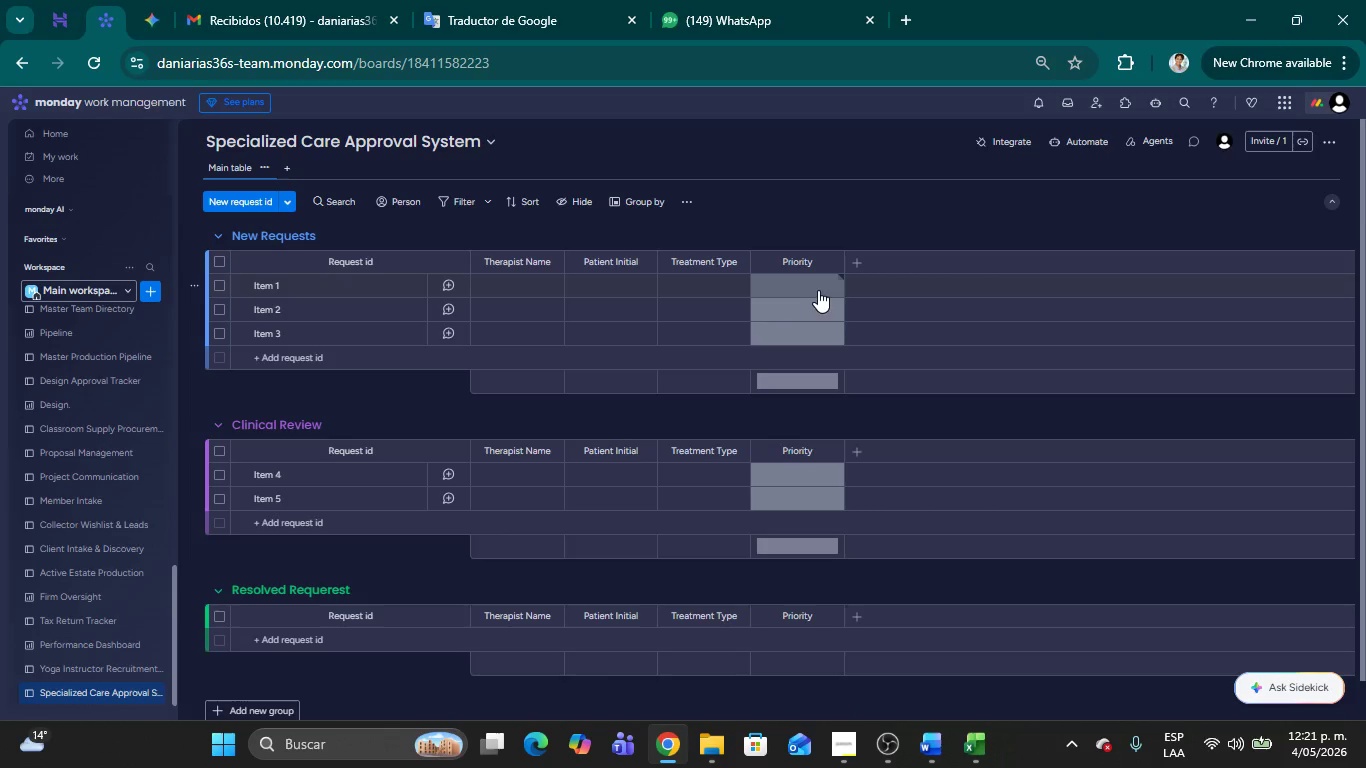 
left_click([782, 289])
 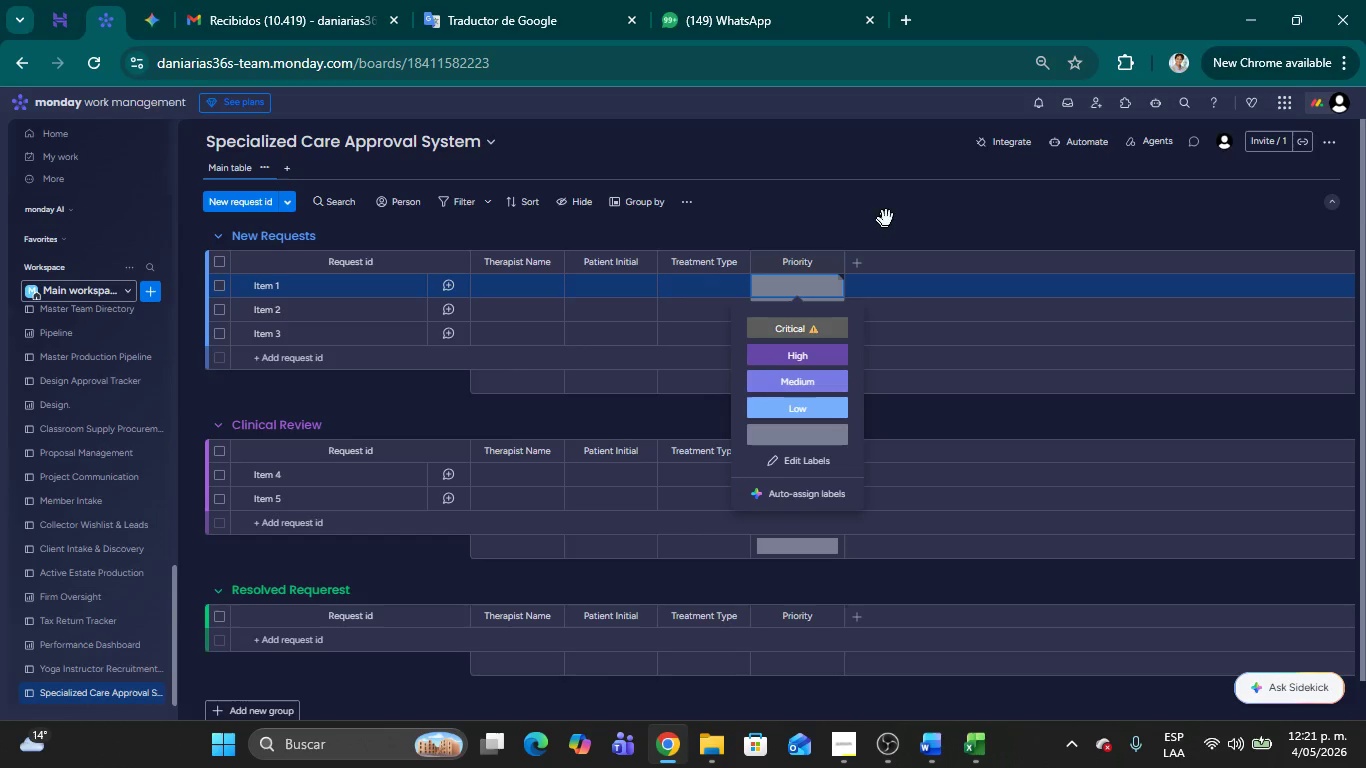 
left_click([887, 213])
 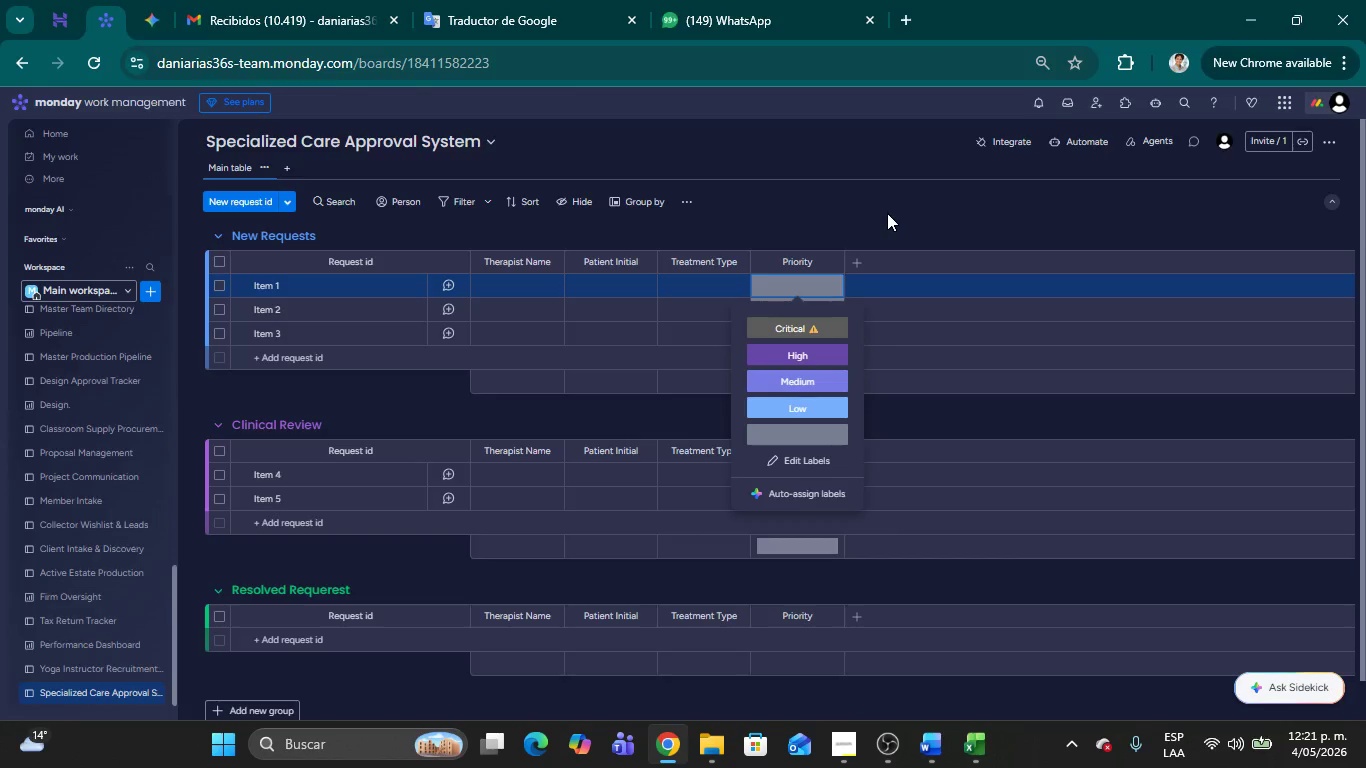 
key(Alt+AltLeft)
 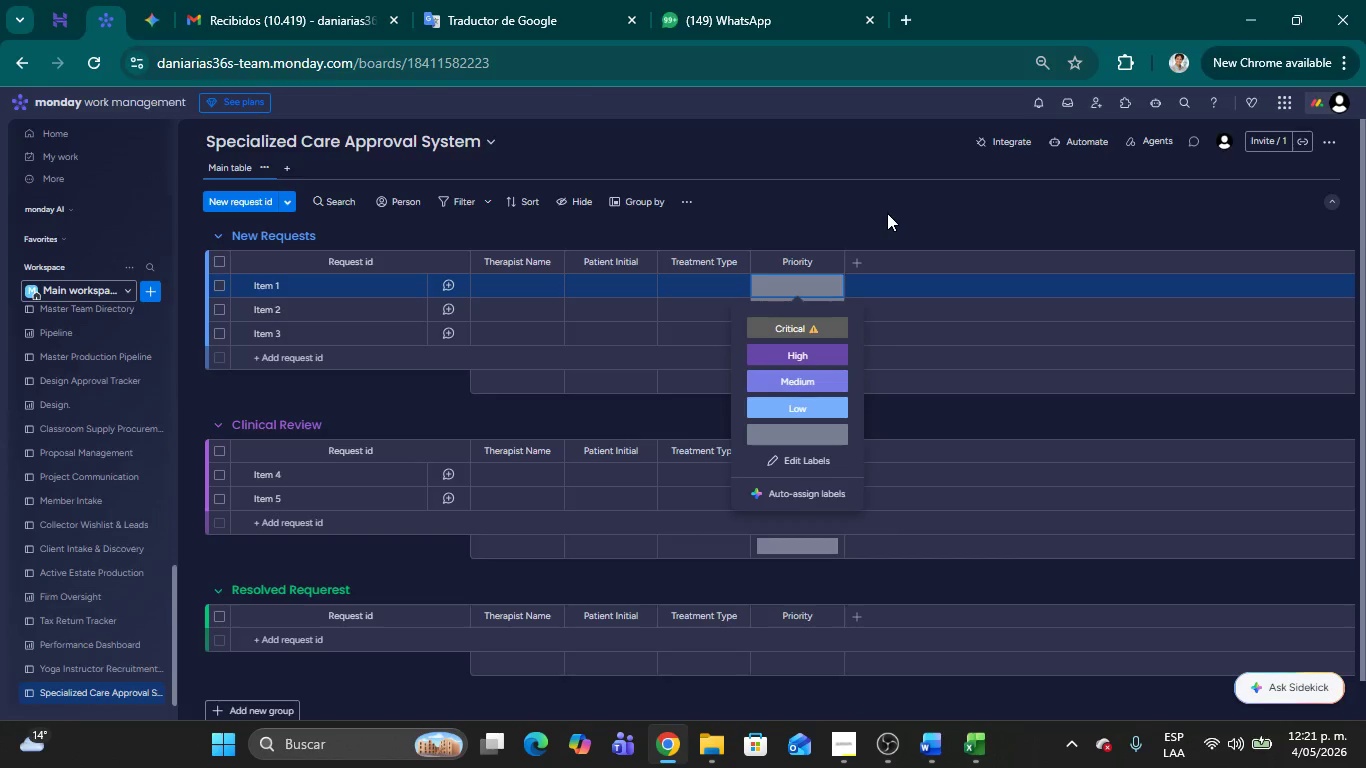 
key(Alt+Tab)
 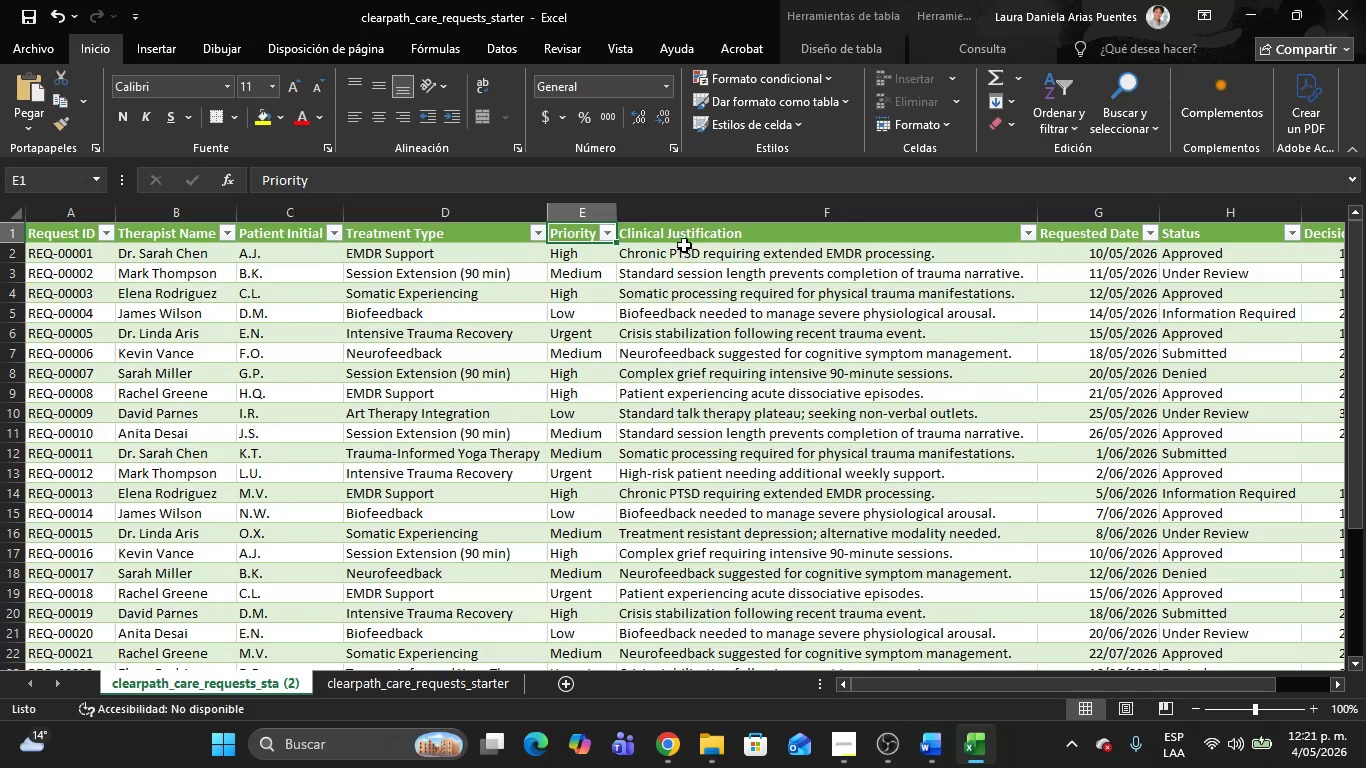 
left_click([676, 232])